 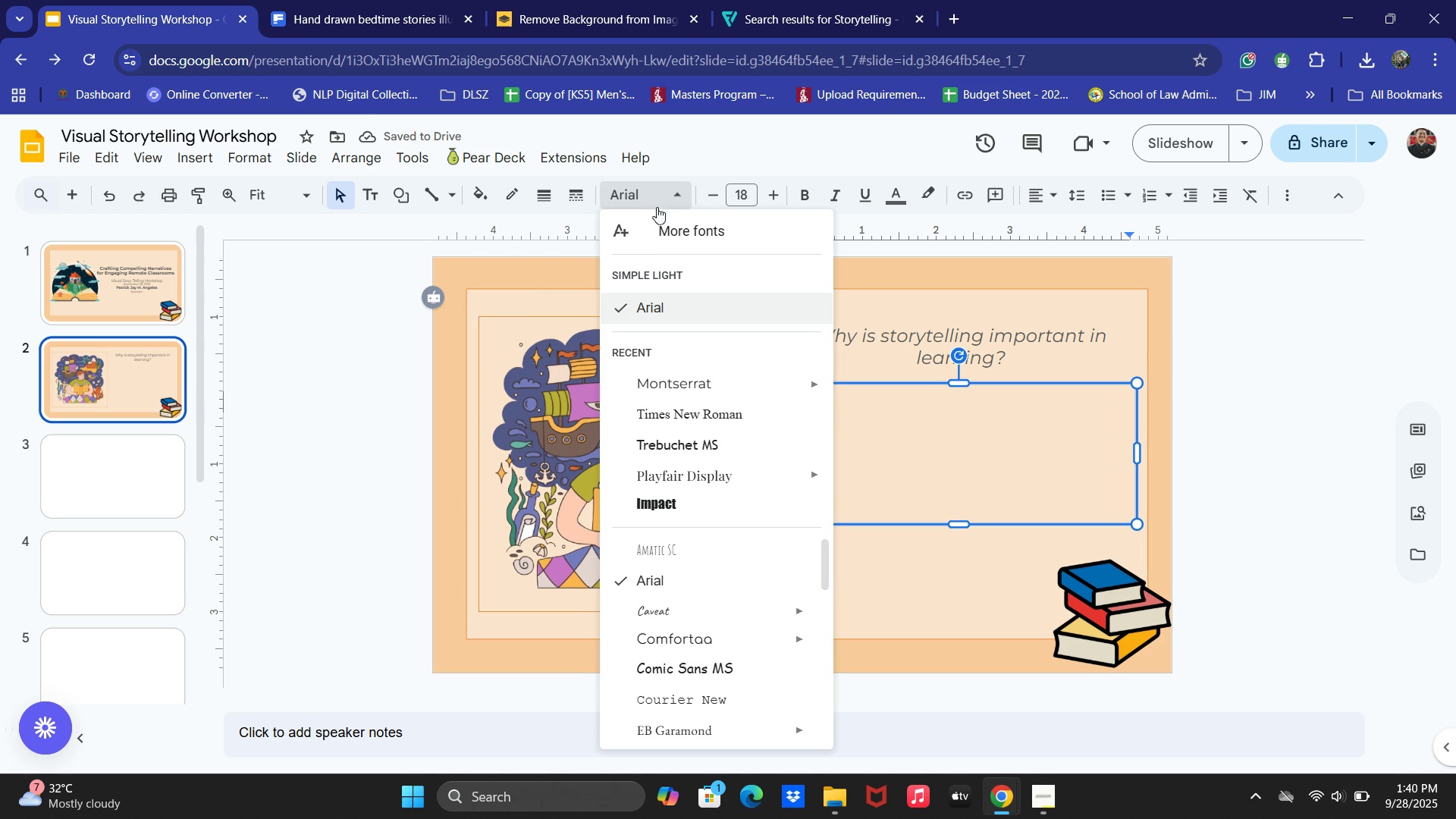 
left_click([698, 371])
 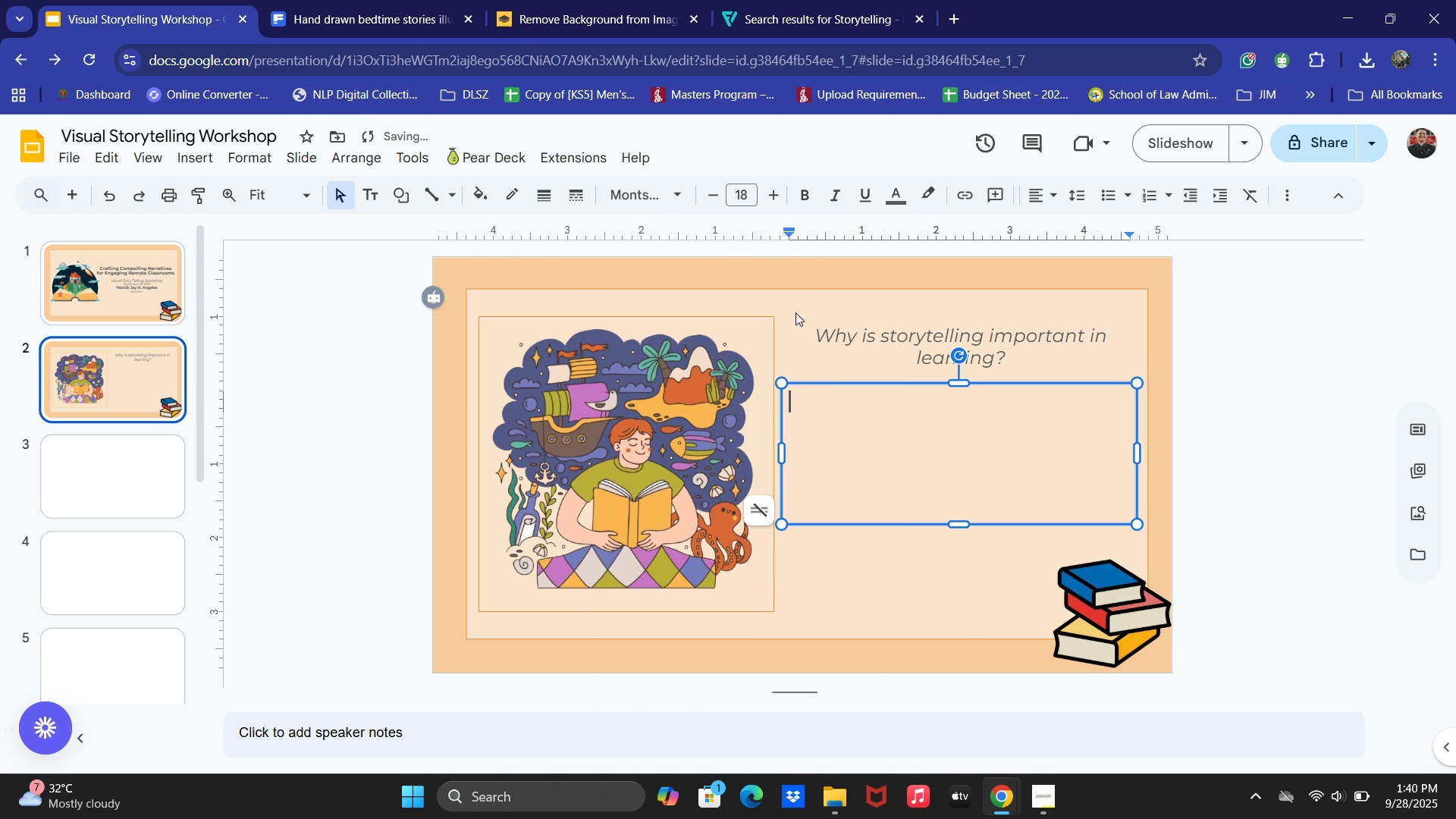 
left_click([820, 442])
 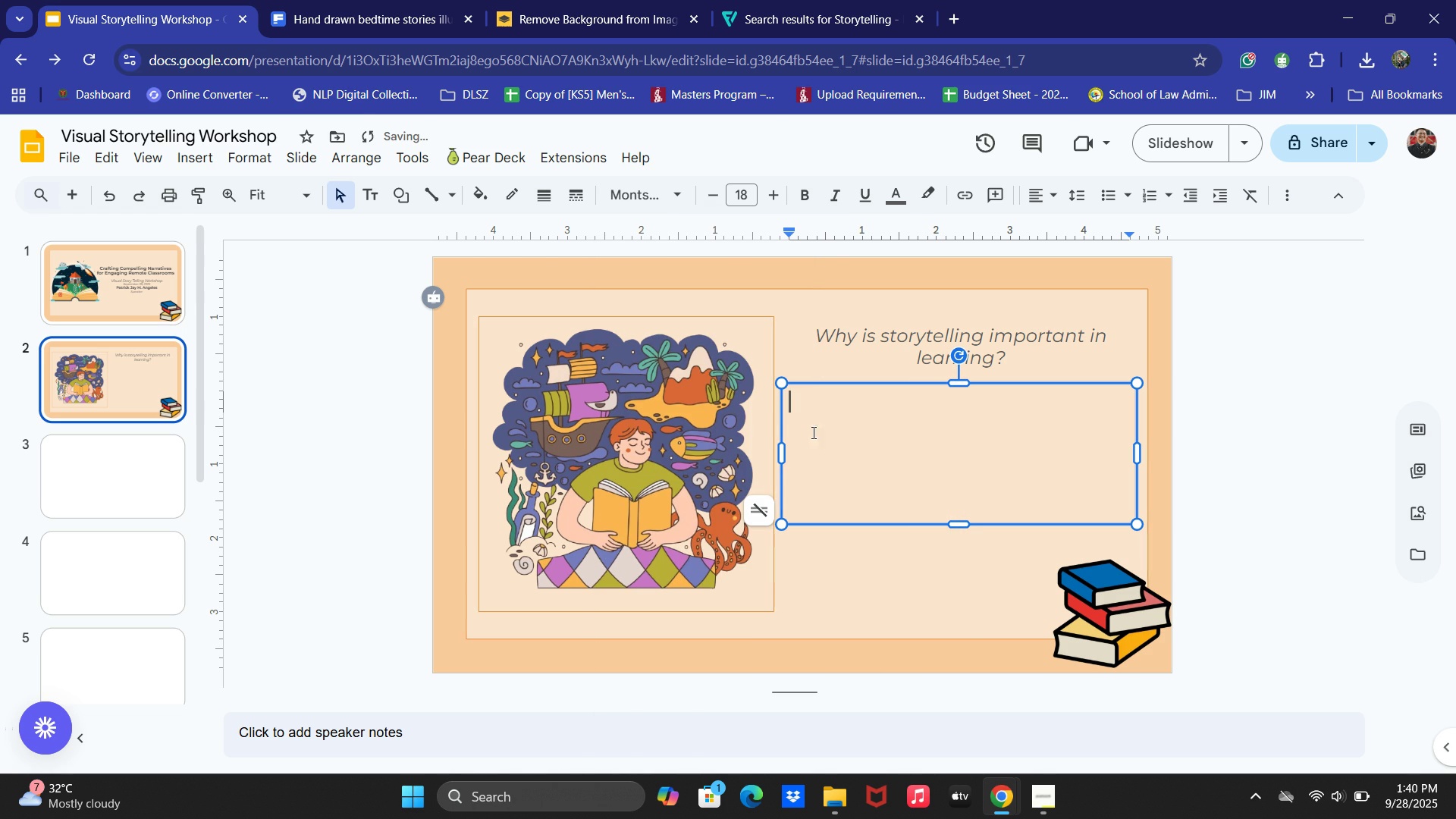 
type(Story tell)
key(Backspace)
key(Backspace)
key(Backspace)
key(Backspace)
key(Backspace)
type(telling in education helps th )
key(Backspace)
type(e studens)
key(Backspace)
type(ts to develop listi)
key(Backspace)
type(en)
key(Backspace)
key(Backspace)
key(Backspace)
key(Backspace)
key(Backspace)
type(a)
key(Backspace)
key(Backspace)
type(active listening skills )
 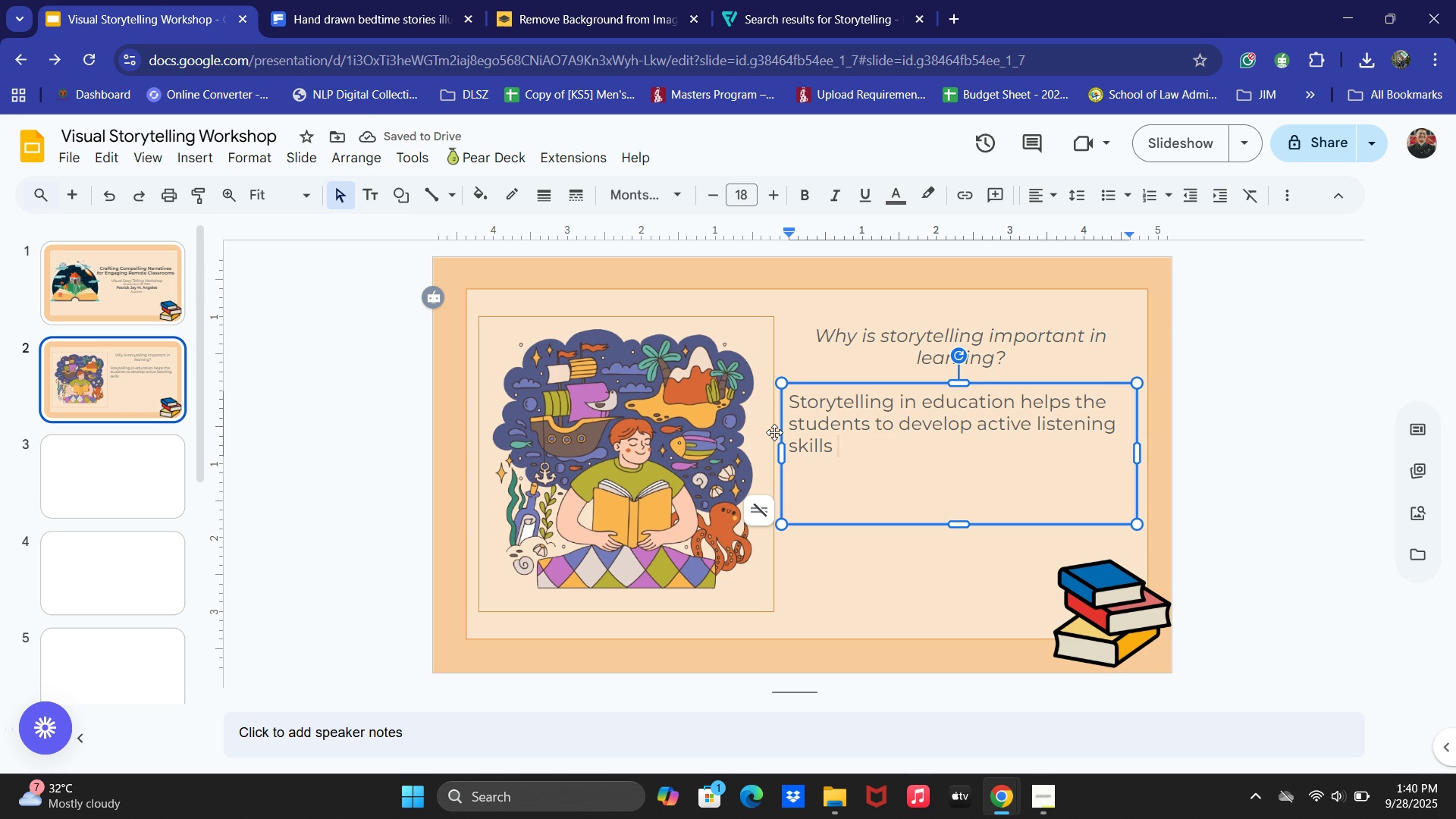 
key(Backspace)
type(. I helps them to relate the real lif)
key(Backspace)
key(Backspace)
key(Backspace)
key(Backspace)
type(-life )
key(Backspace)
key(Backspace)
key(Backspace)
key(Backspace)
key(Backspace)
key(Backspace)
key(Backspace)
key(Backspace)
key(Backspace)
key(Backspace)
type(so)
key(Backspace)
key(Backspace)
type(events )
key(Backspace)
type( in the storu)
key(Backspace)
type(y and relate it to their real-life s)
key(Backspace)
type(situations.)